 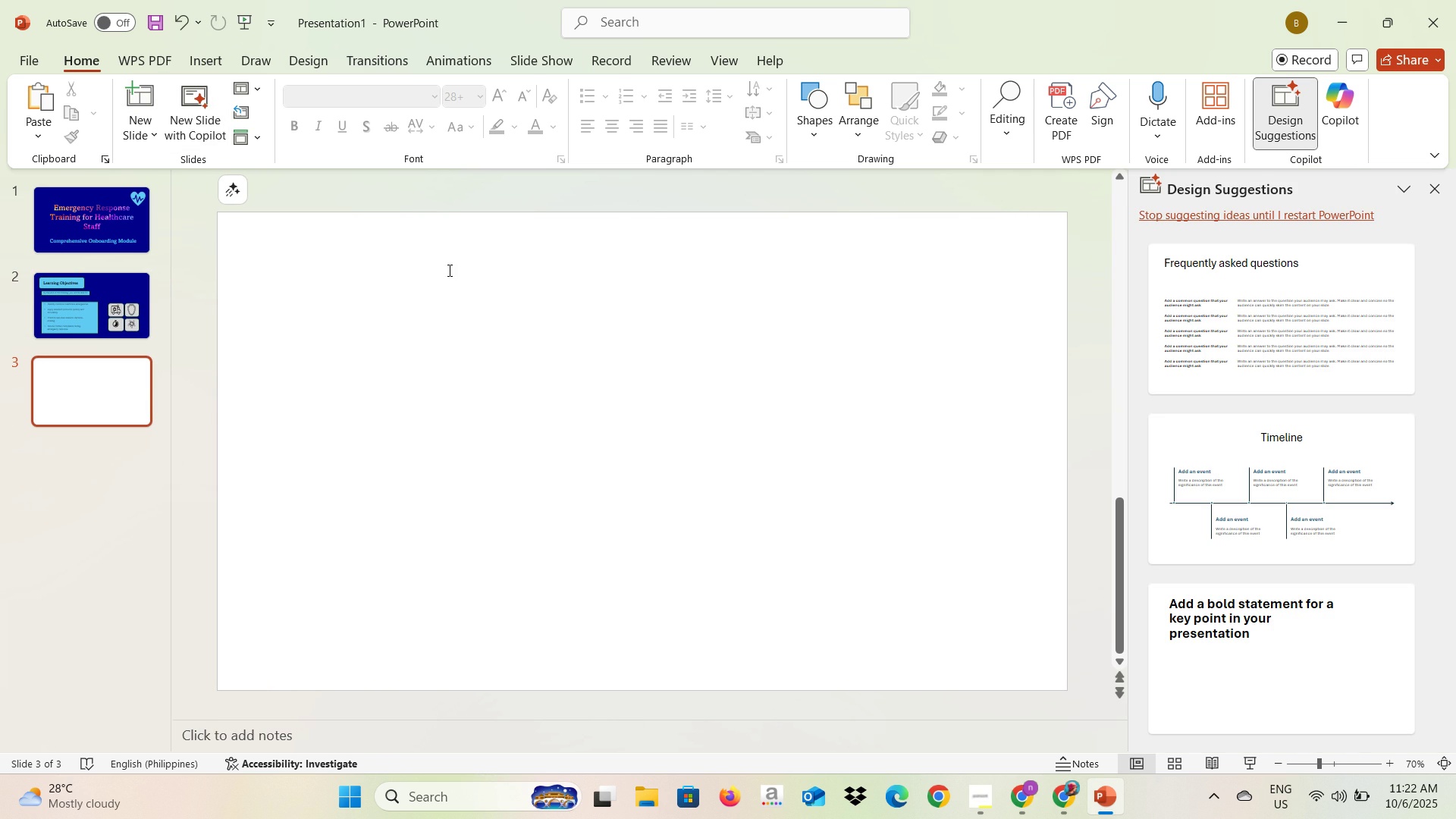 
key(Backspace)
 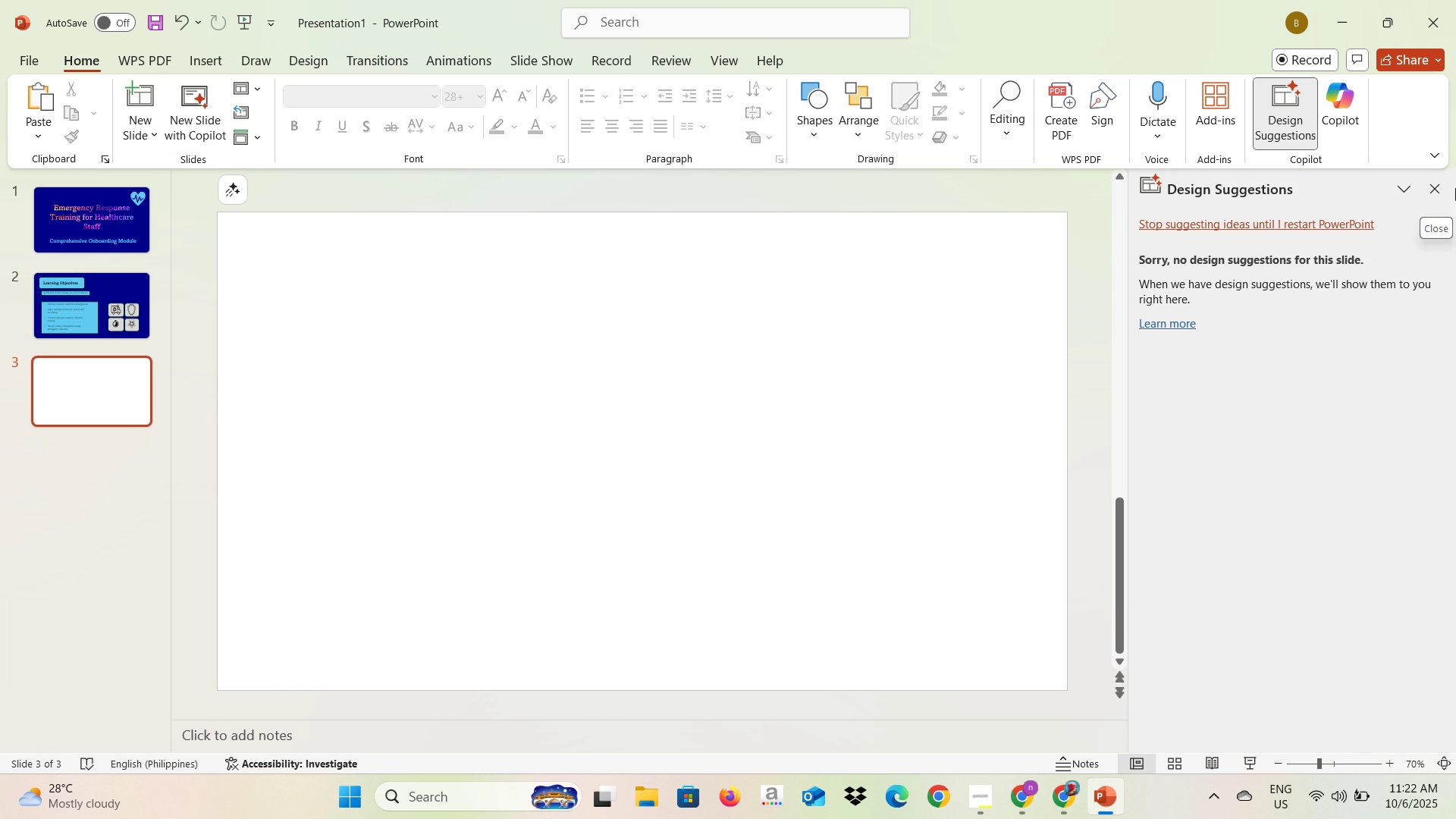 
double_click([1439, 191])
 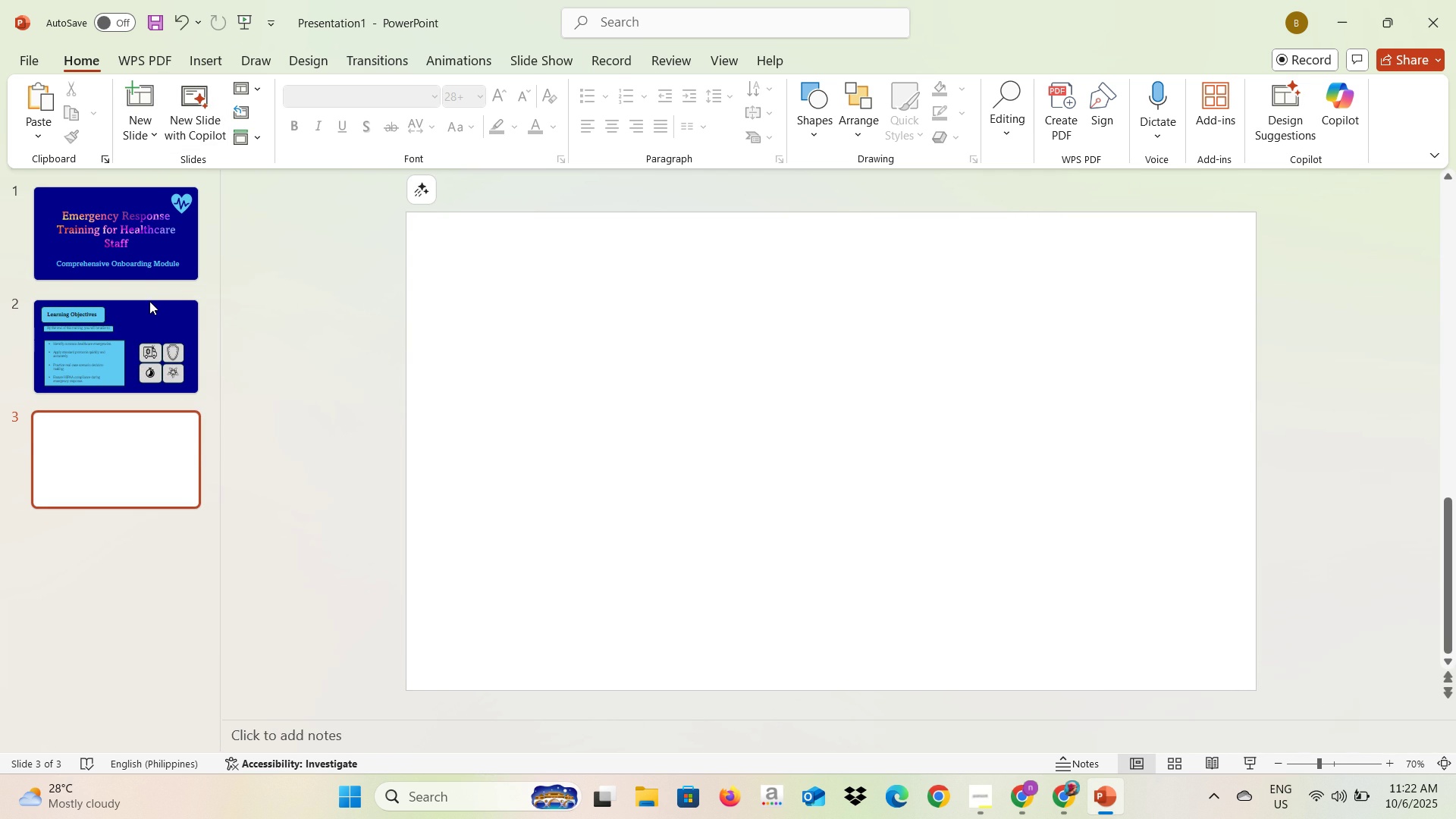 
left_click([146, 312])
 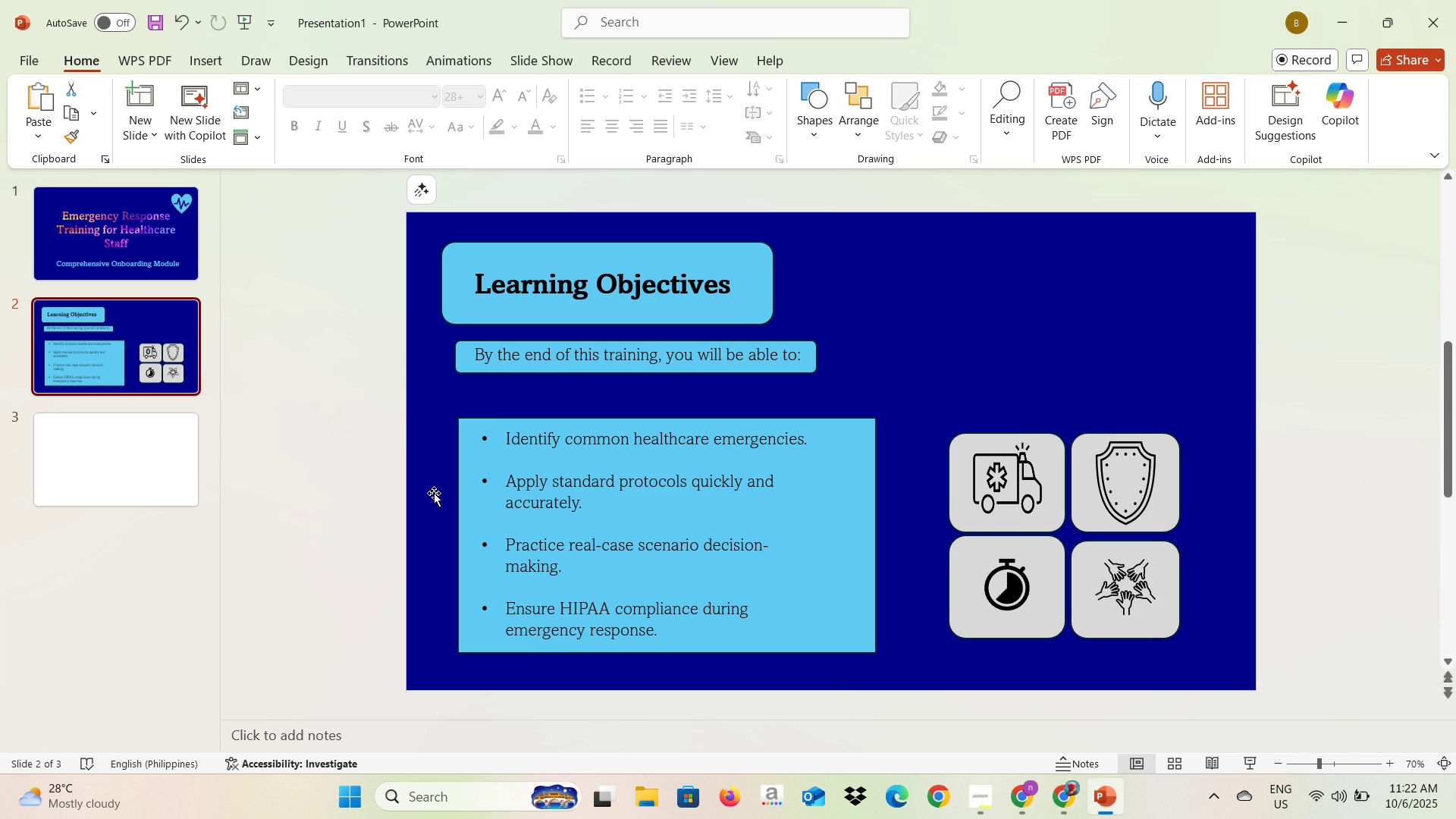 
left_click([434, 493])